 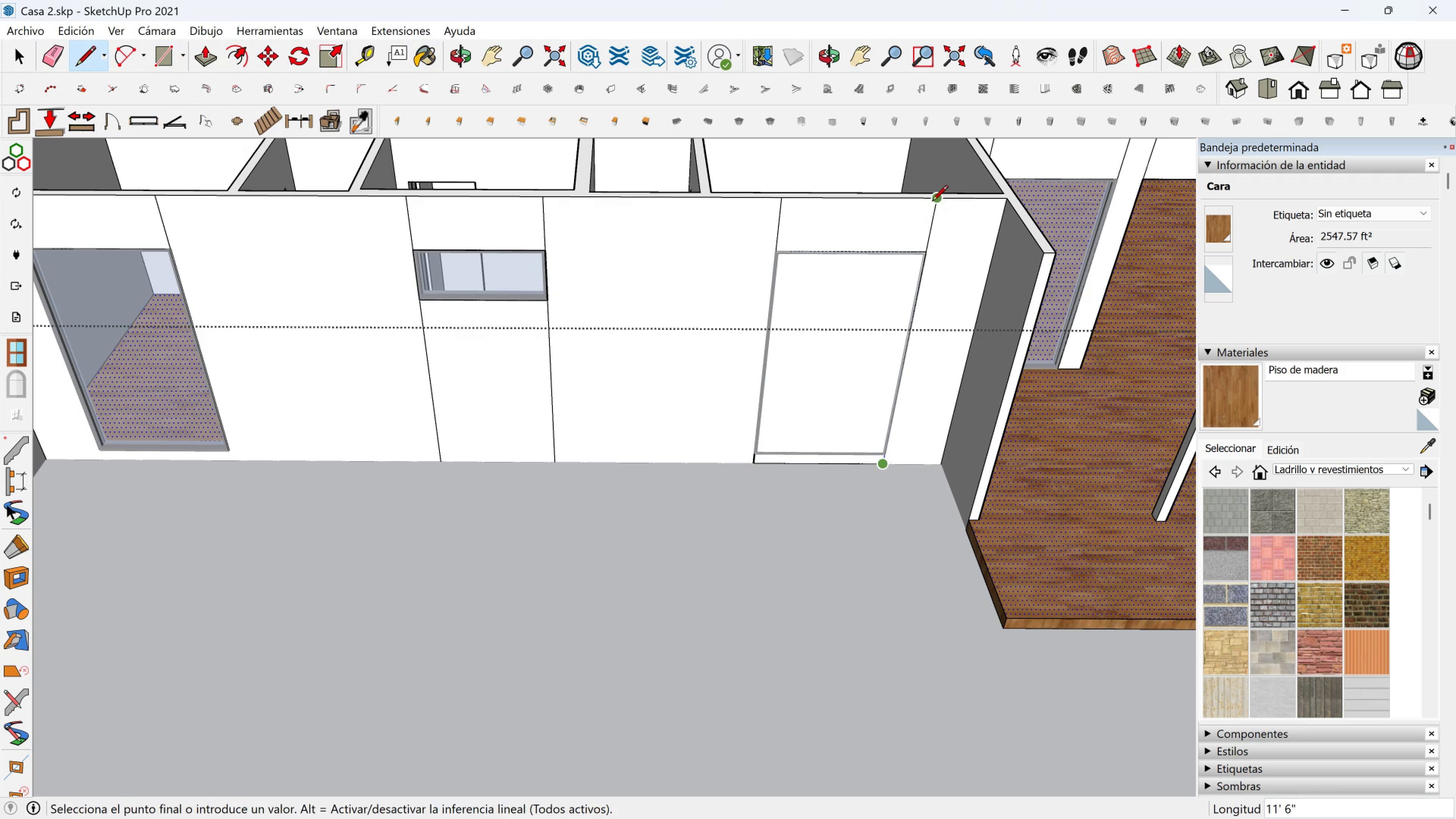 
left_click([932, 202])
 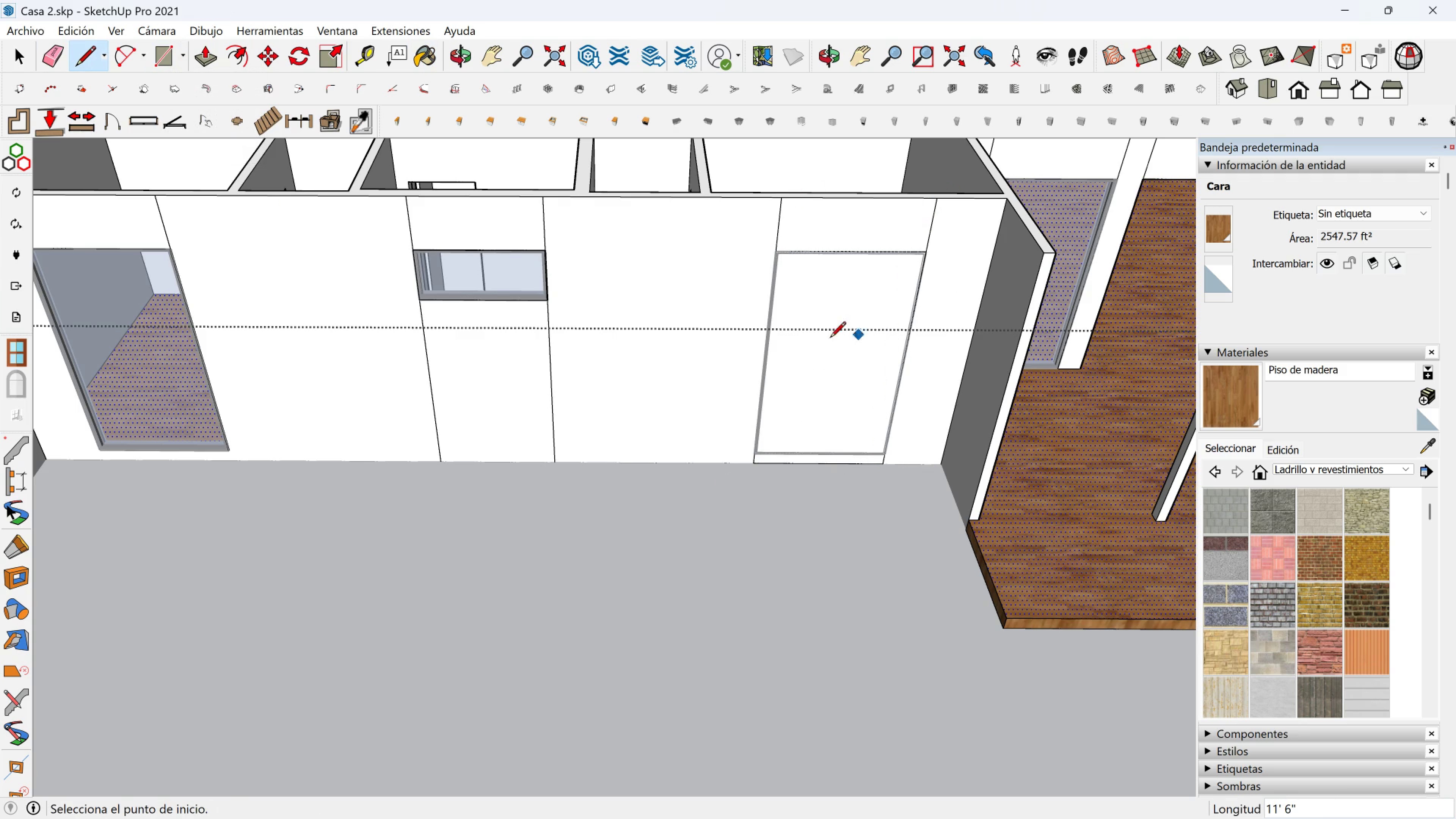 
key(Space)
 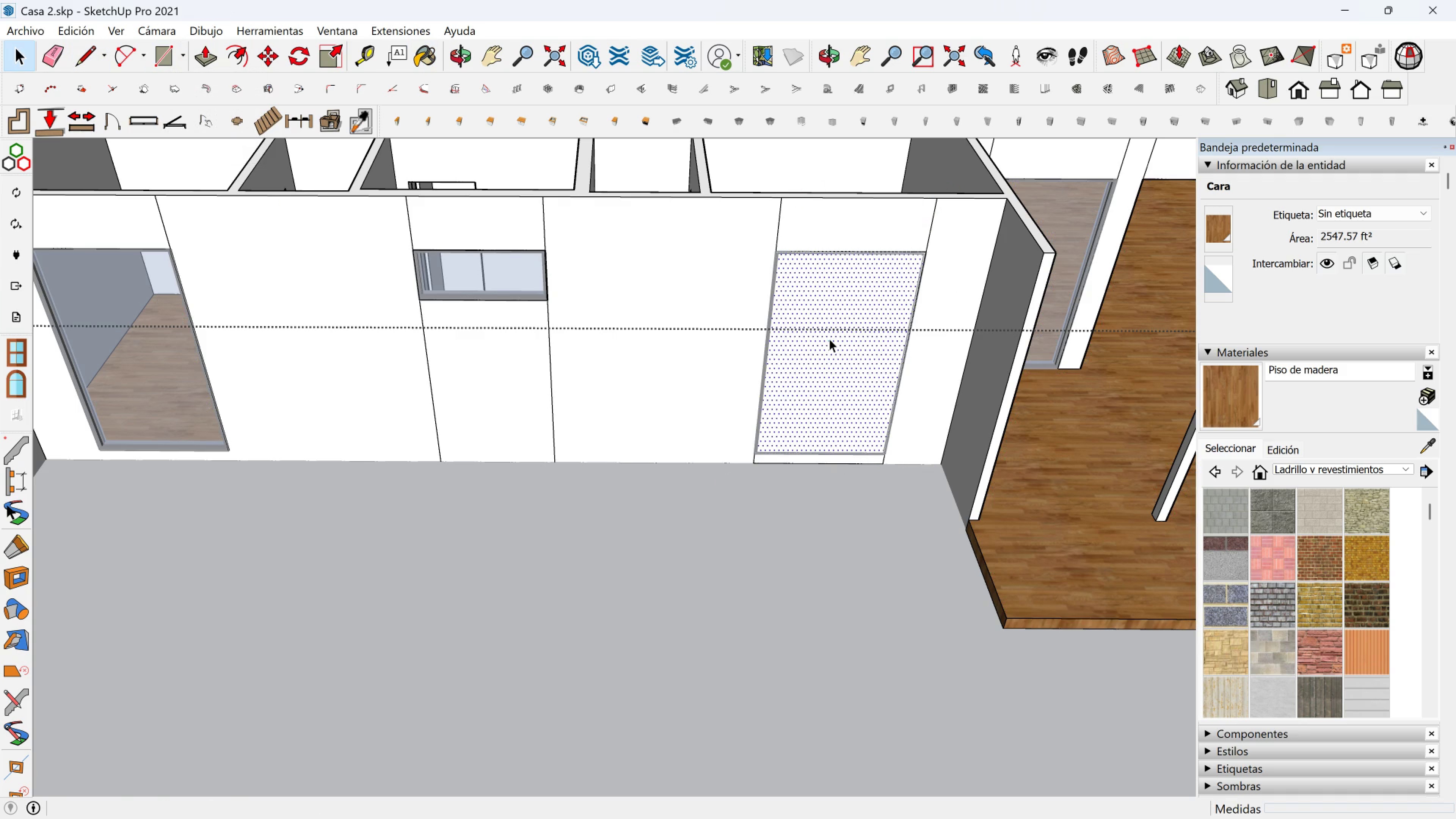 
left_click([829, 339])
 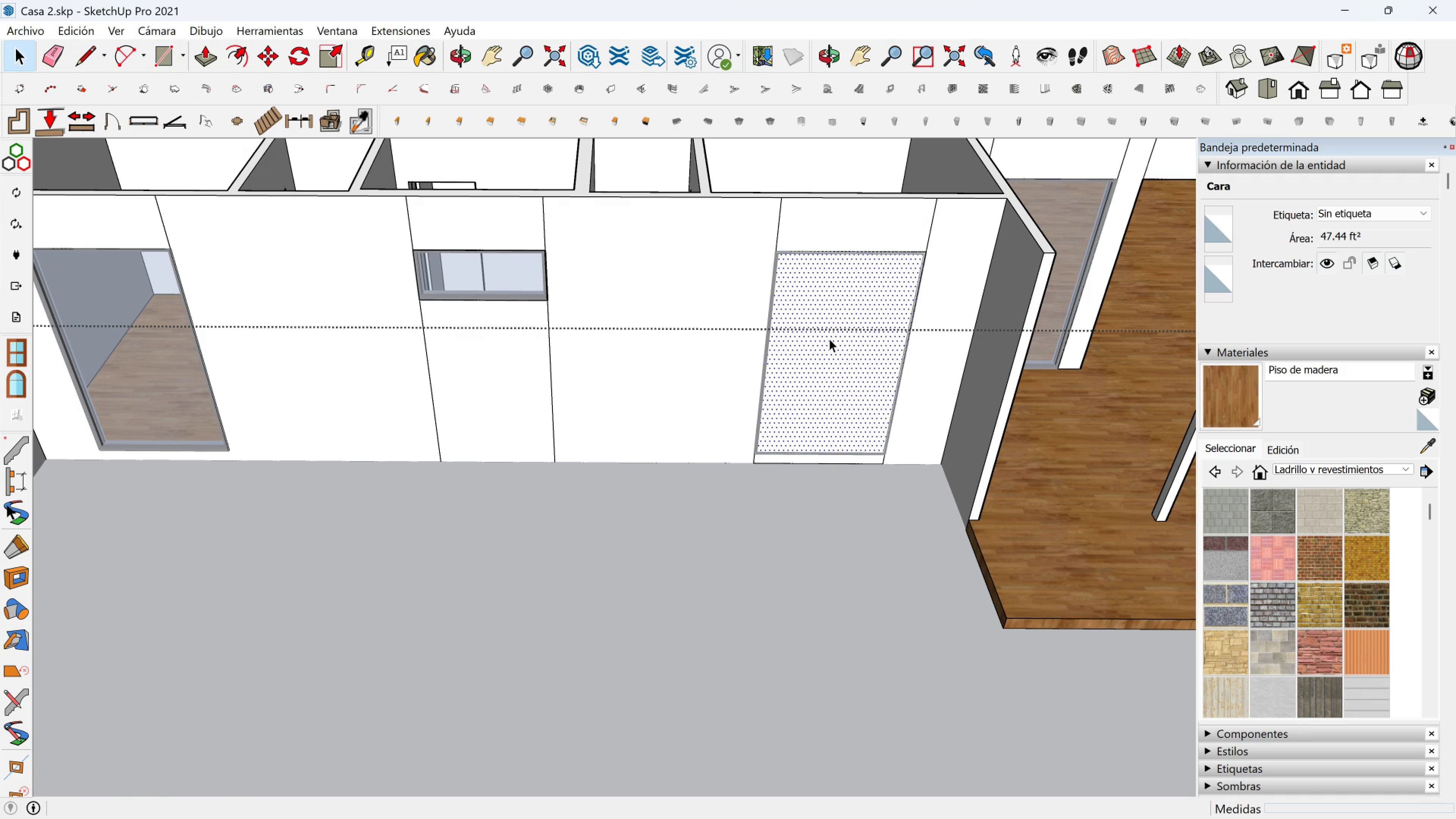 
key(Delete)
 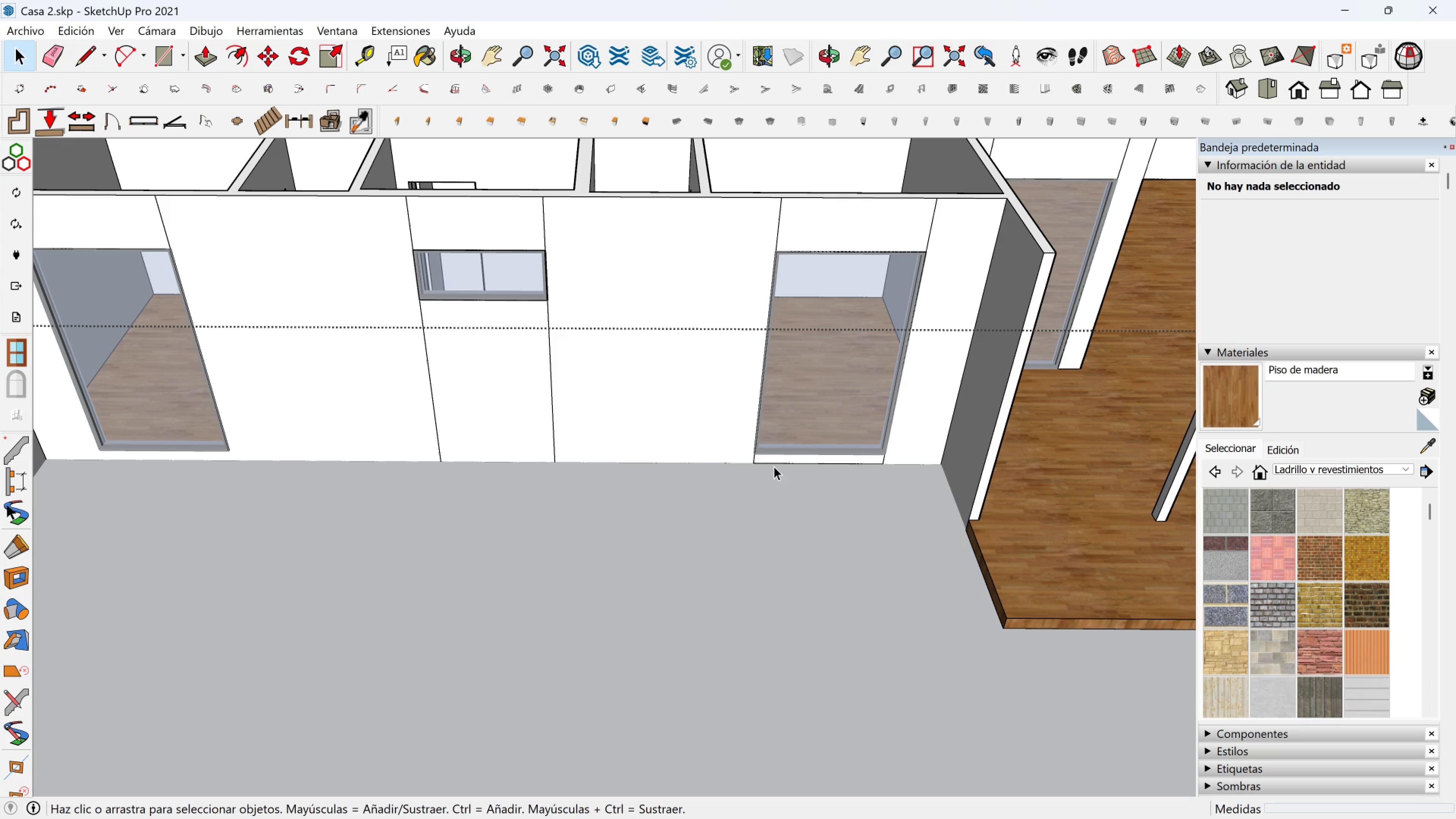 
left_click([781, 459])
 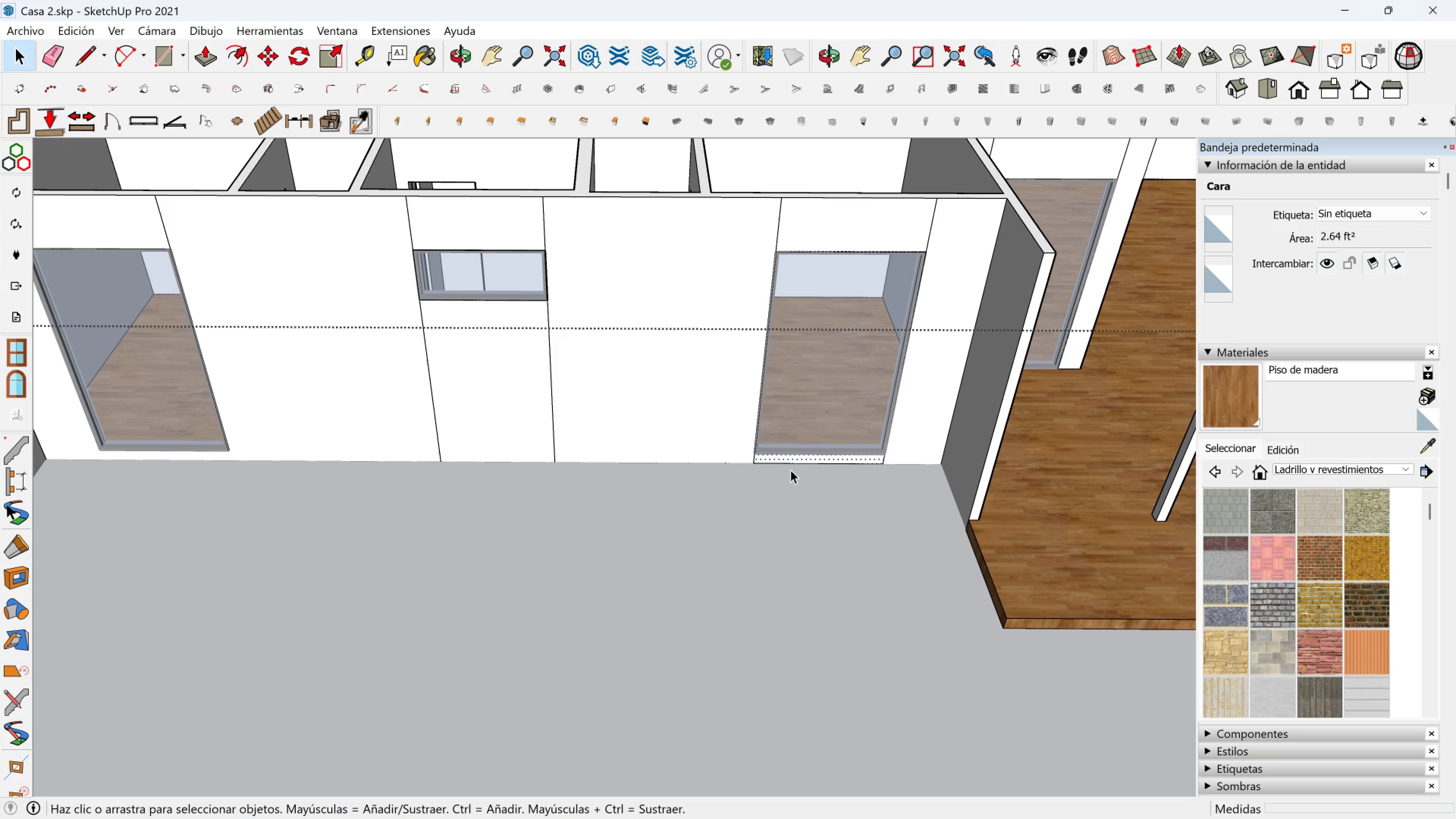 
key(M)
 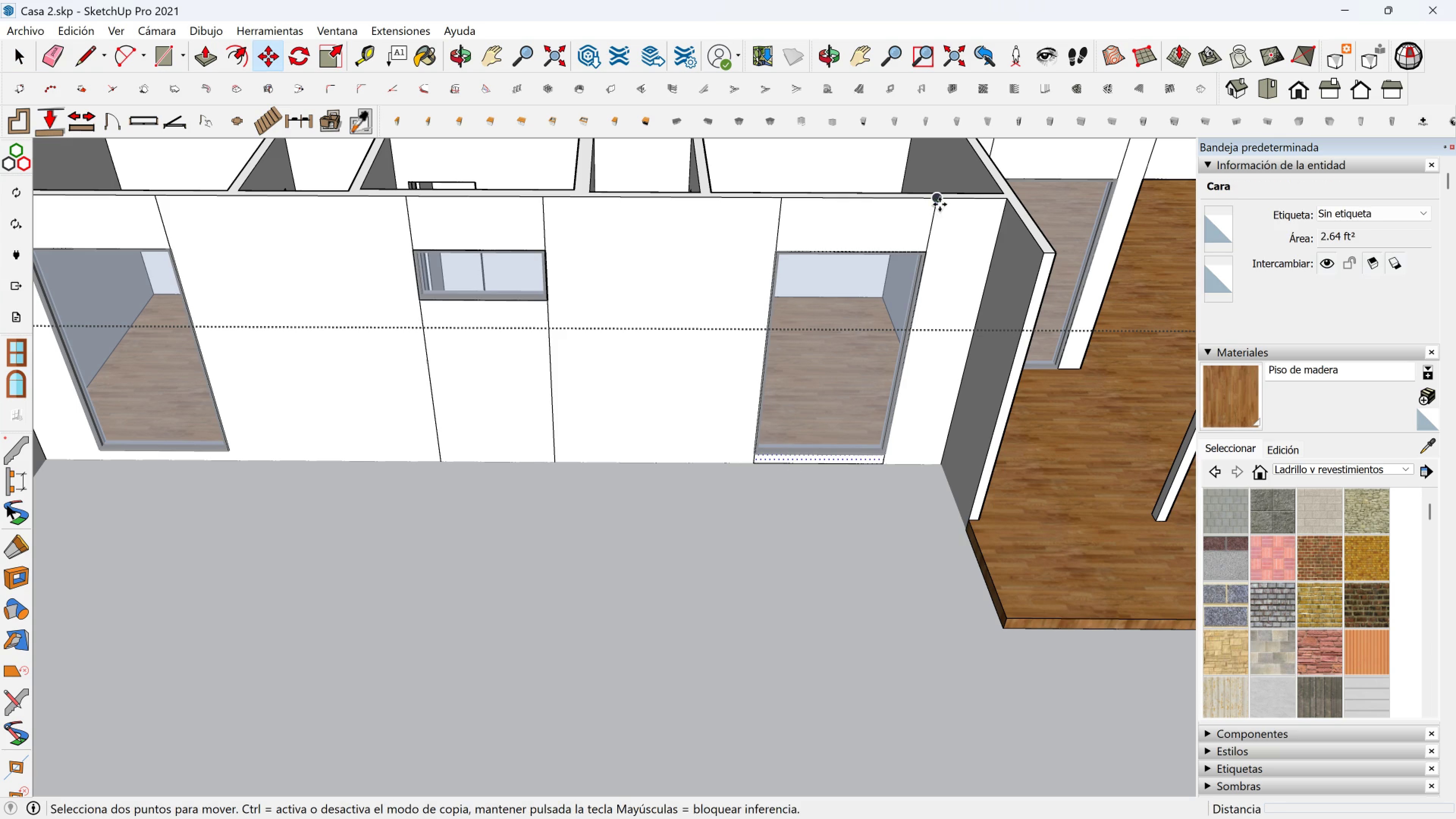 
key(Control+ControlLeft)
 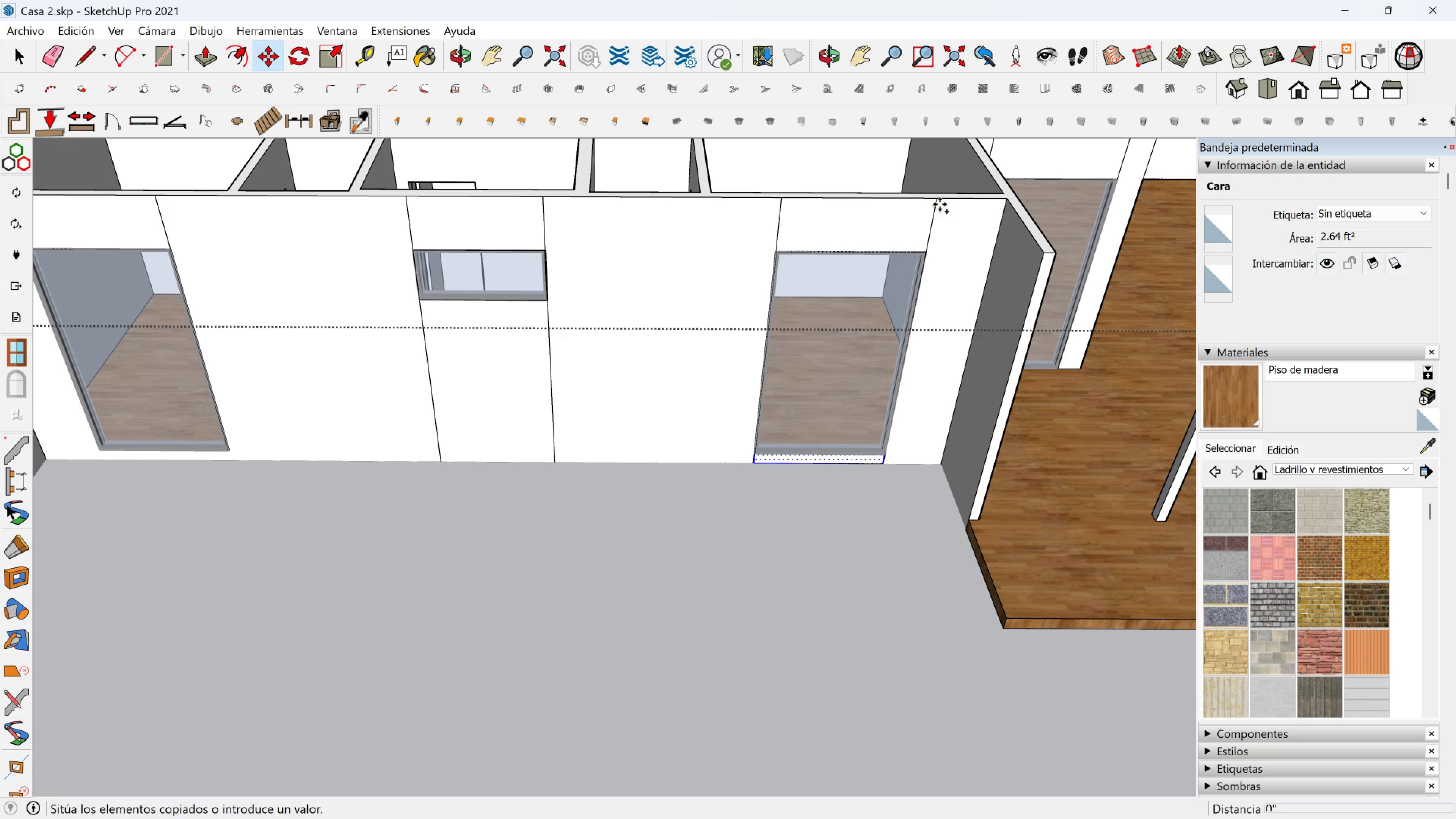 
left_click([940, 204])